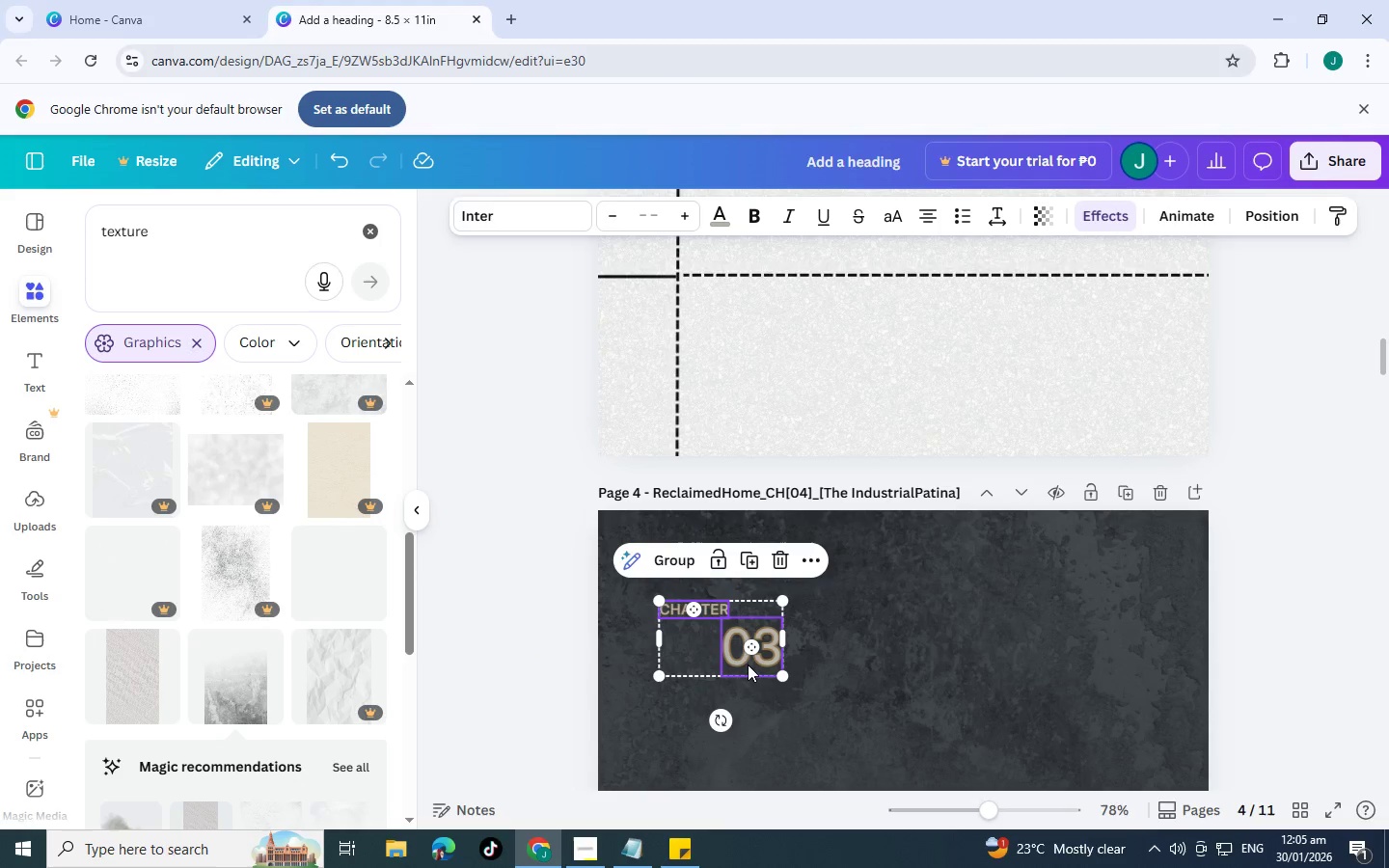 
left_click_drag(start_coordinate=[749, 659], to_coordinate=[750, 536])
 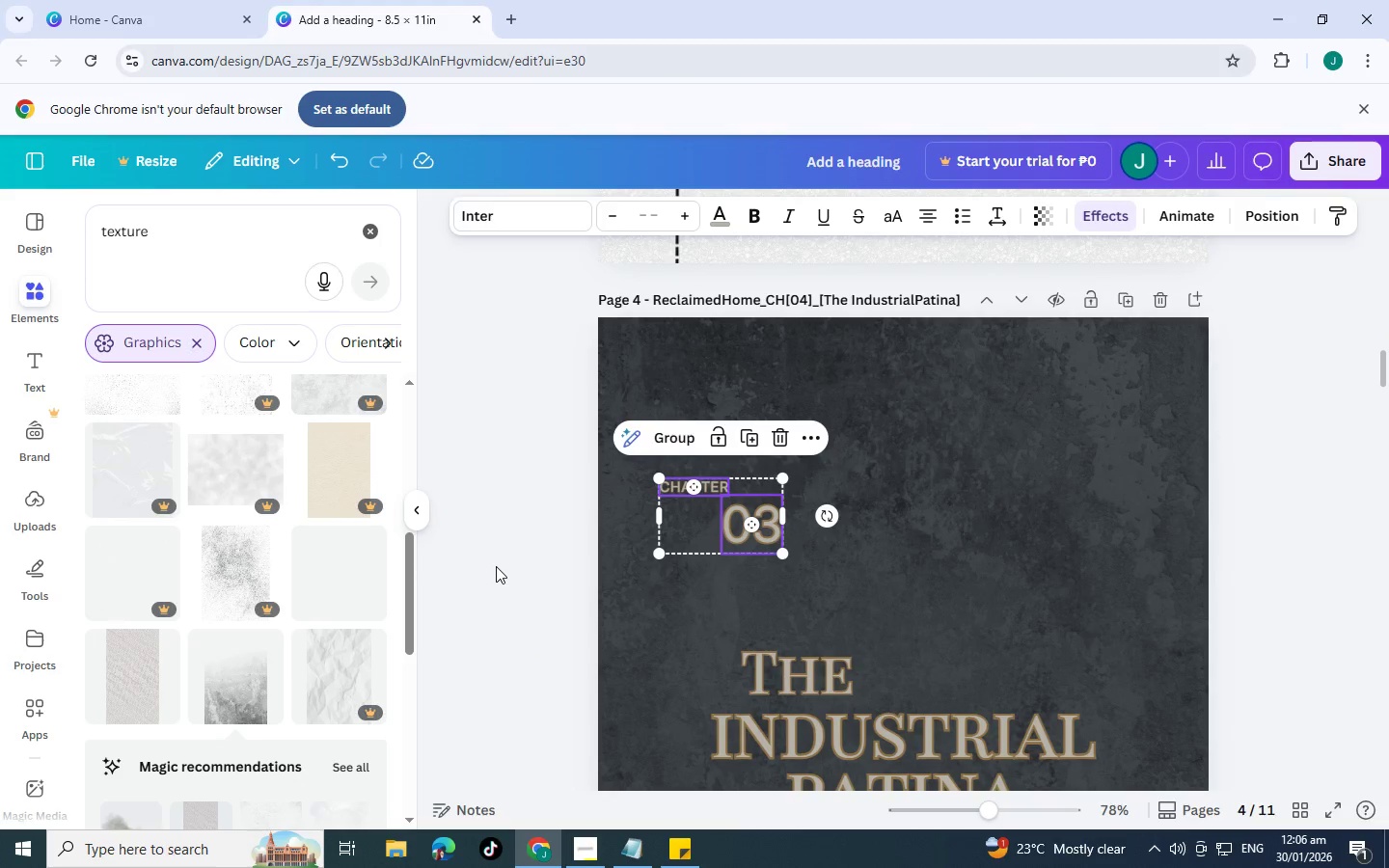 
scroll: coordinate [752, 688], scroll_direction: down, amount: 2.0
 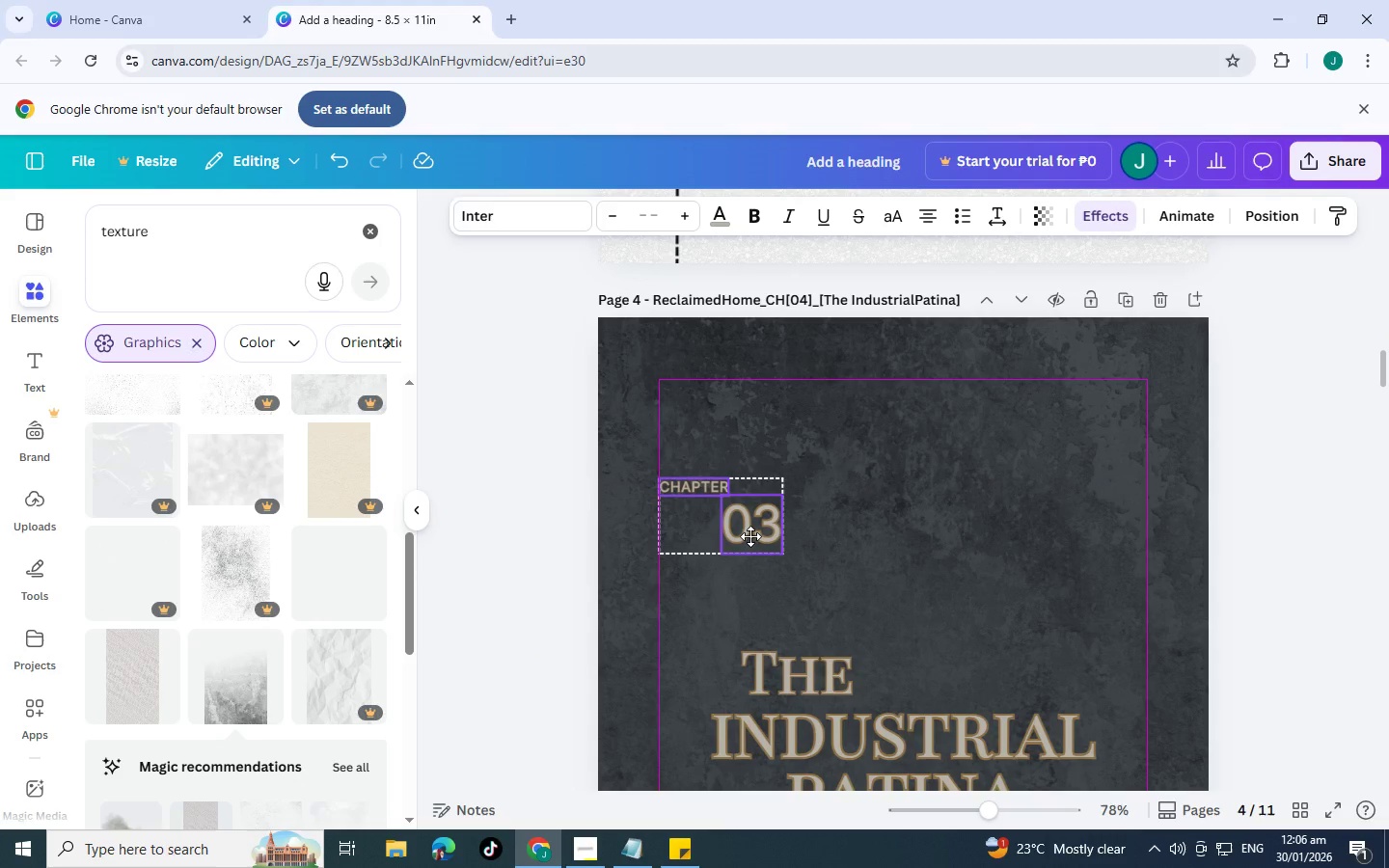 
left_click([496, 566])
 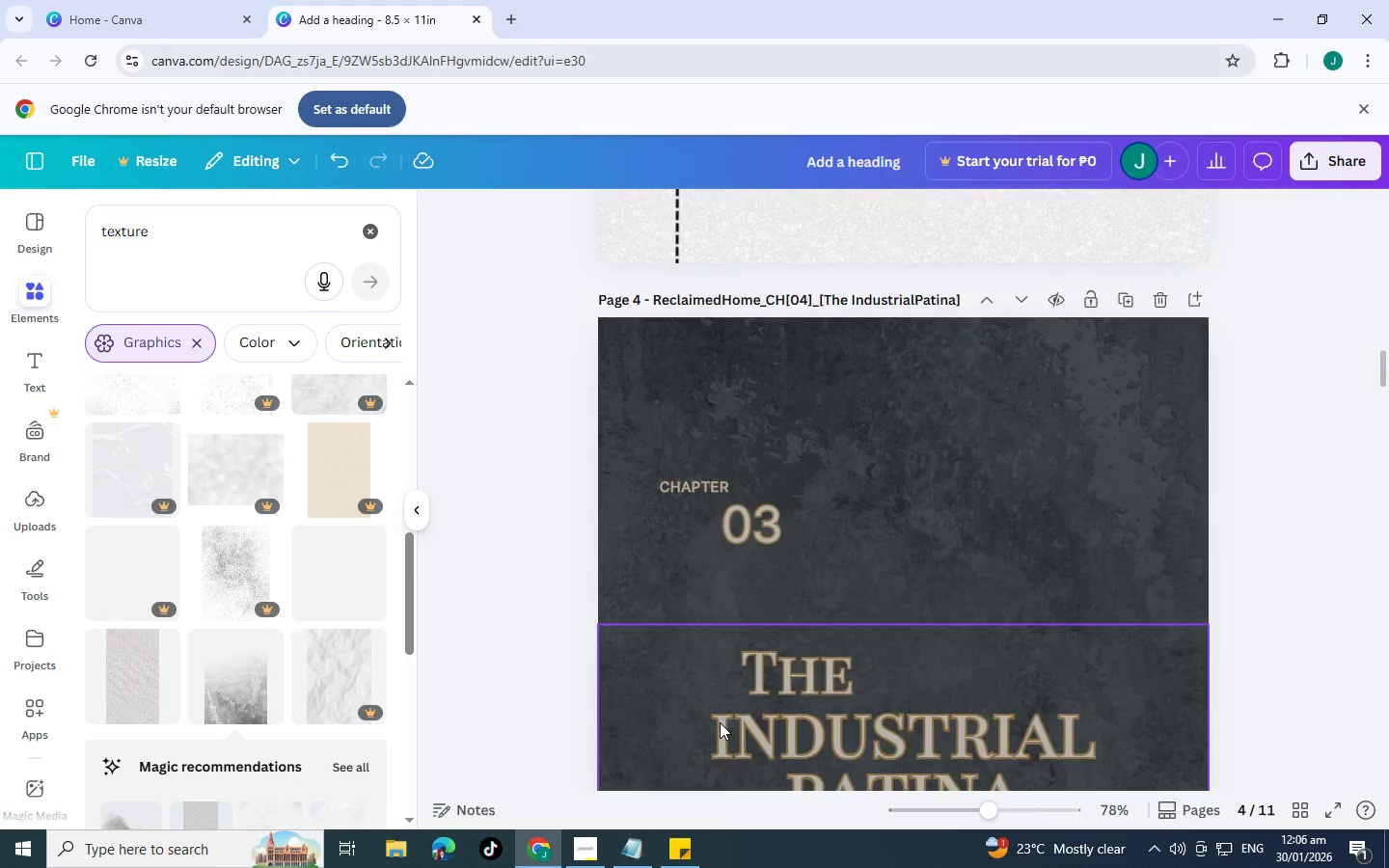 
scroll: coordinate [720, 722], scroll_direction: down, amount: 4.0
 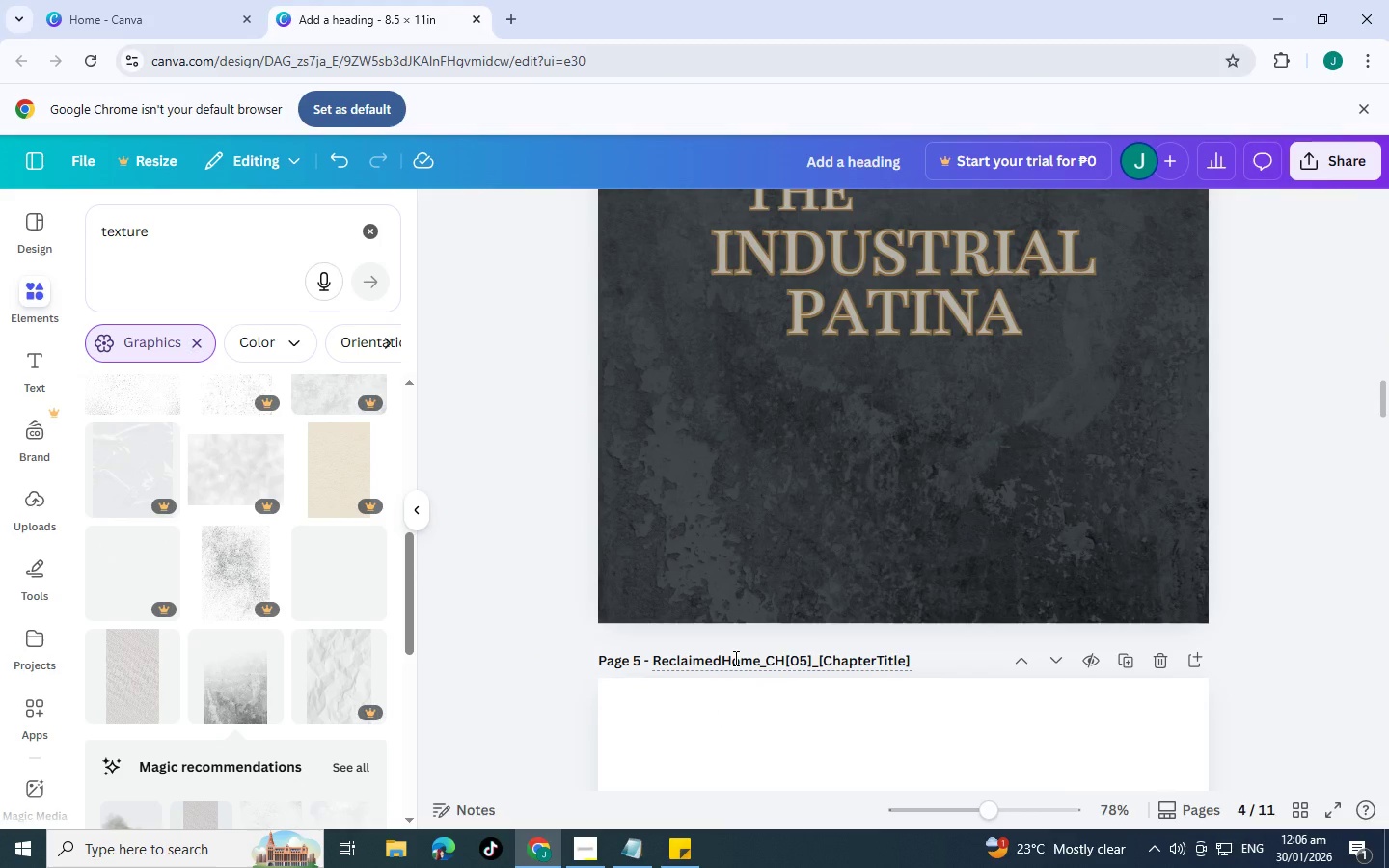 
scroll: coordinate [740, 648], scroll_direction: up, amount: 9.0
 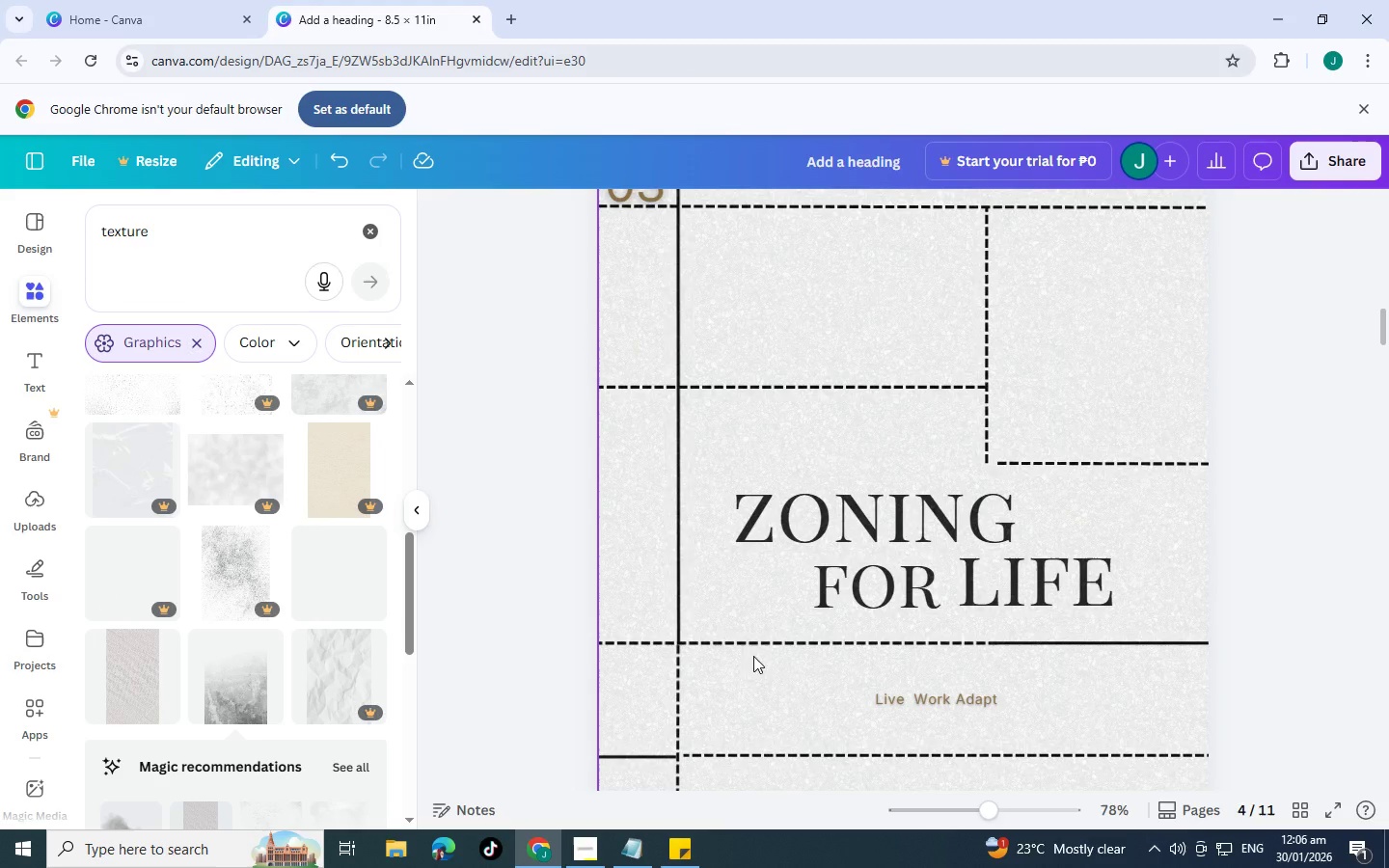 
key(Alt+AltLeft)
 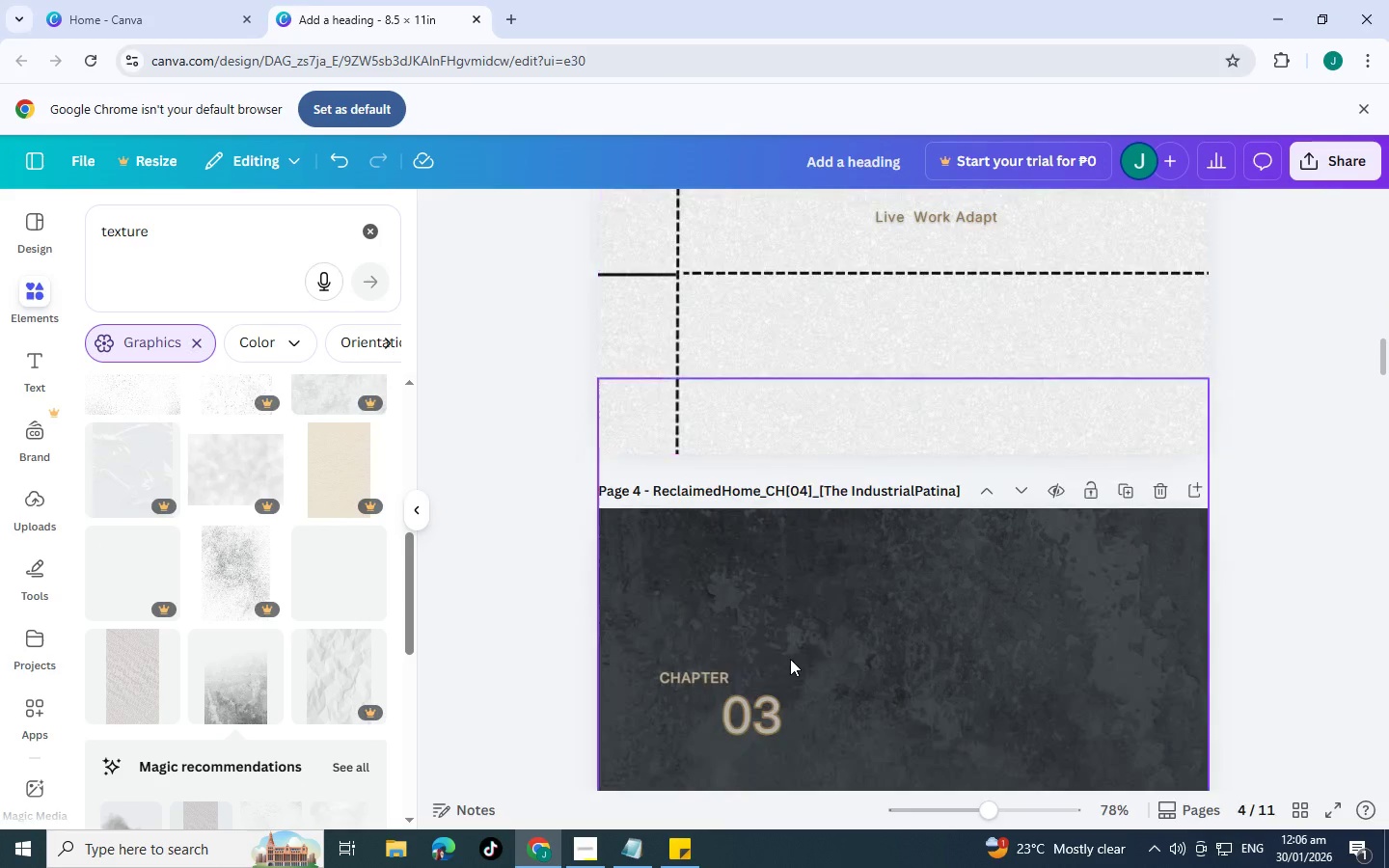 
key(Alt+Tab)
 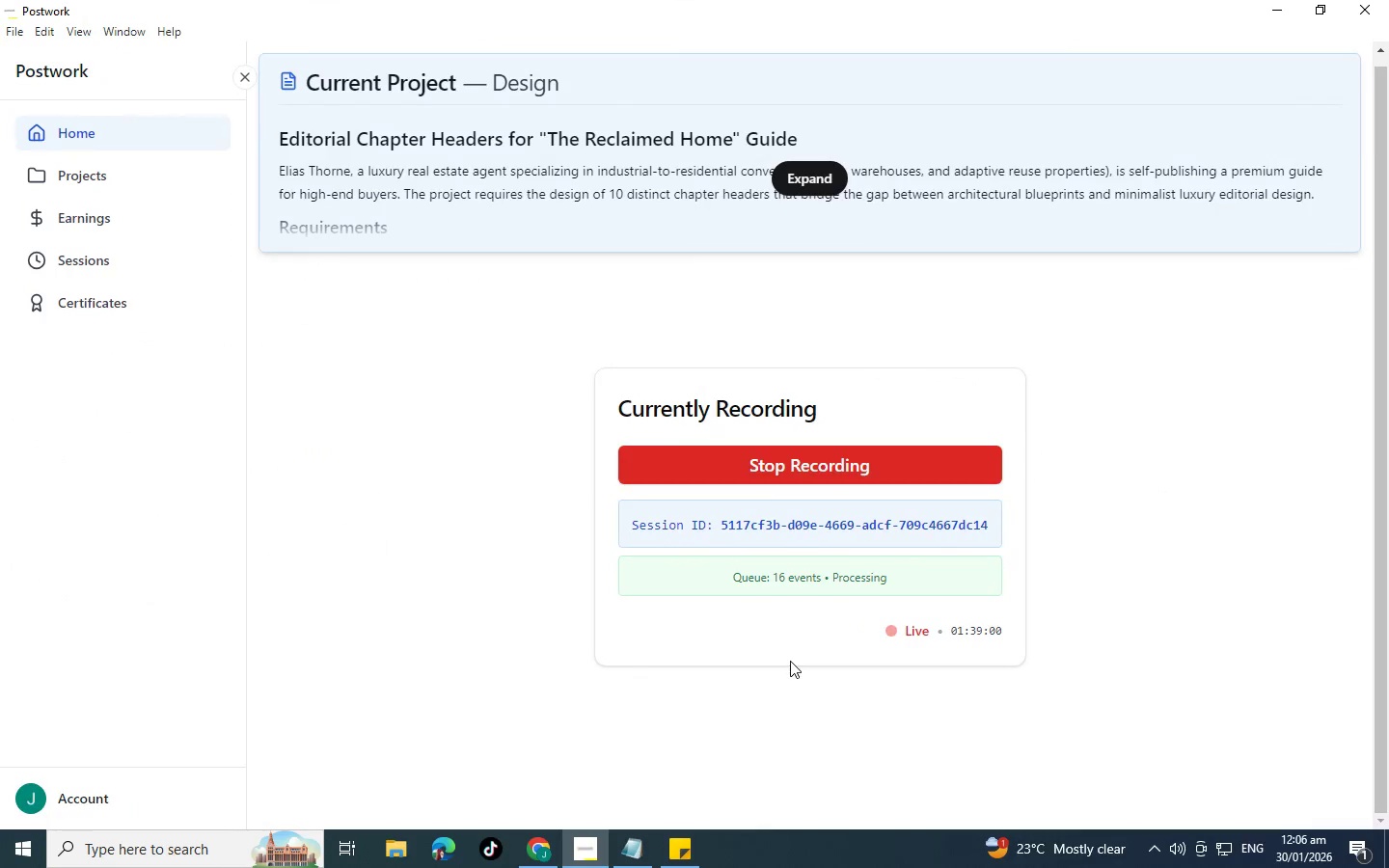 
scroll: coordinate [790, 659], scroll_direction: down, amount: 5.0